 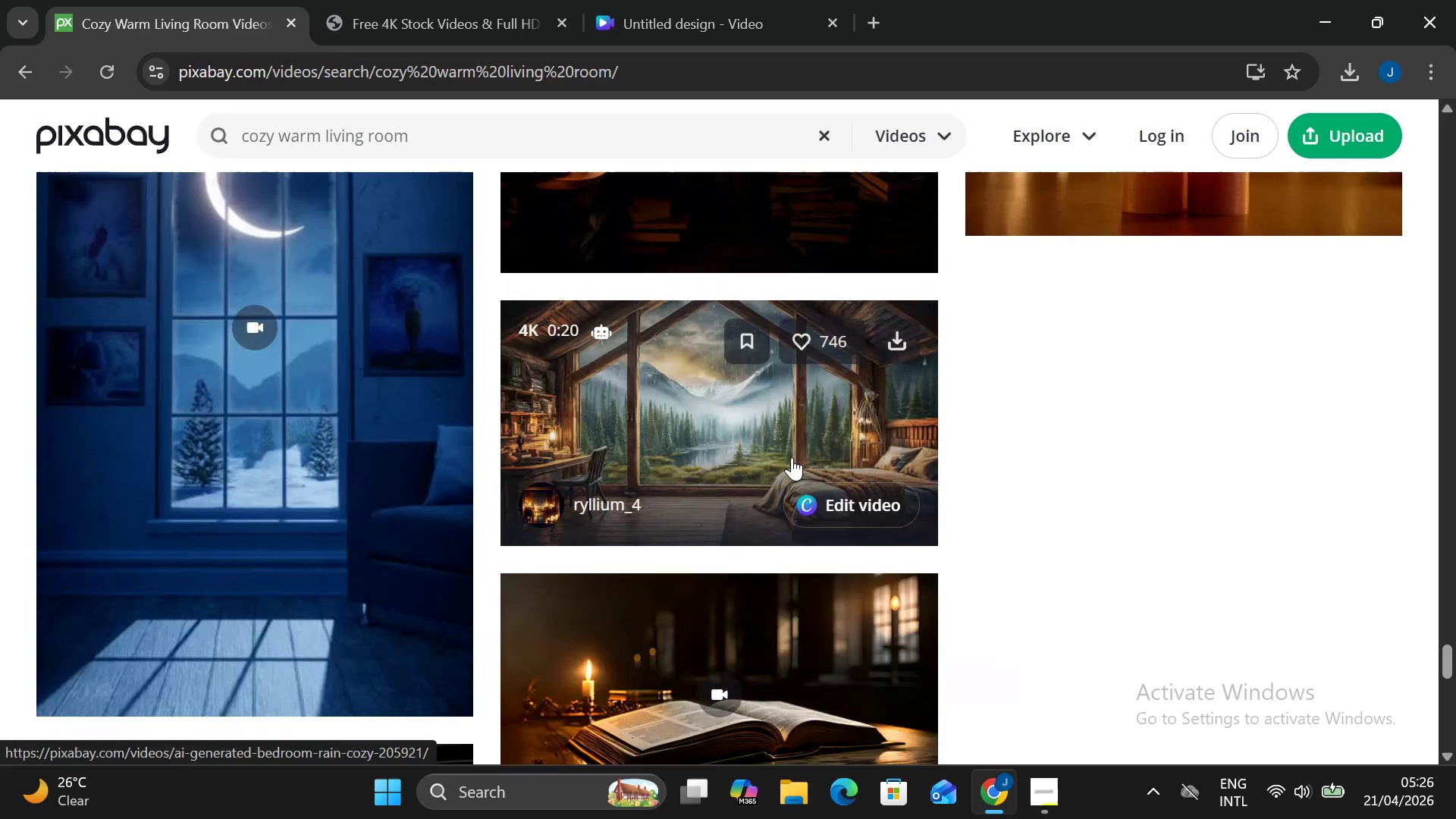 
scroll: coordinate [761, 576], scroll_direction: up, amount: 11.0
 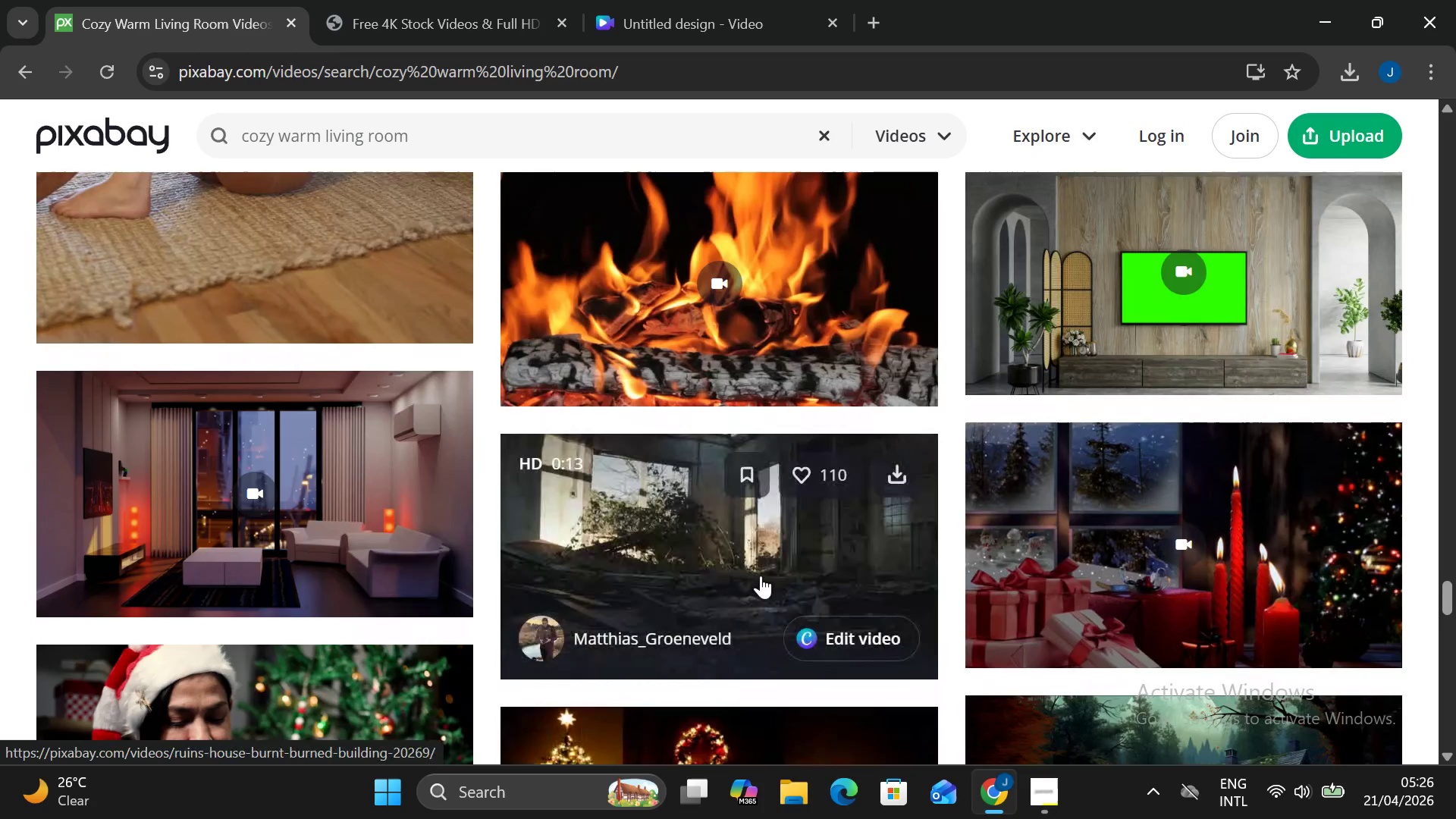 
scroll: coordinate [760, 579], scroll_direction: up, amount: 7.0
 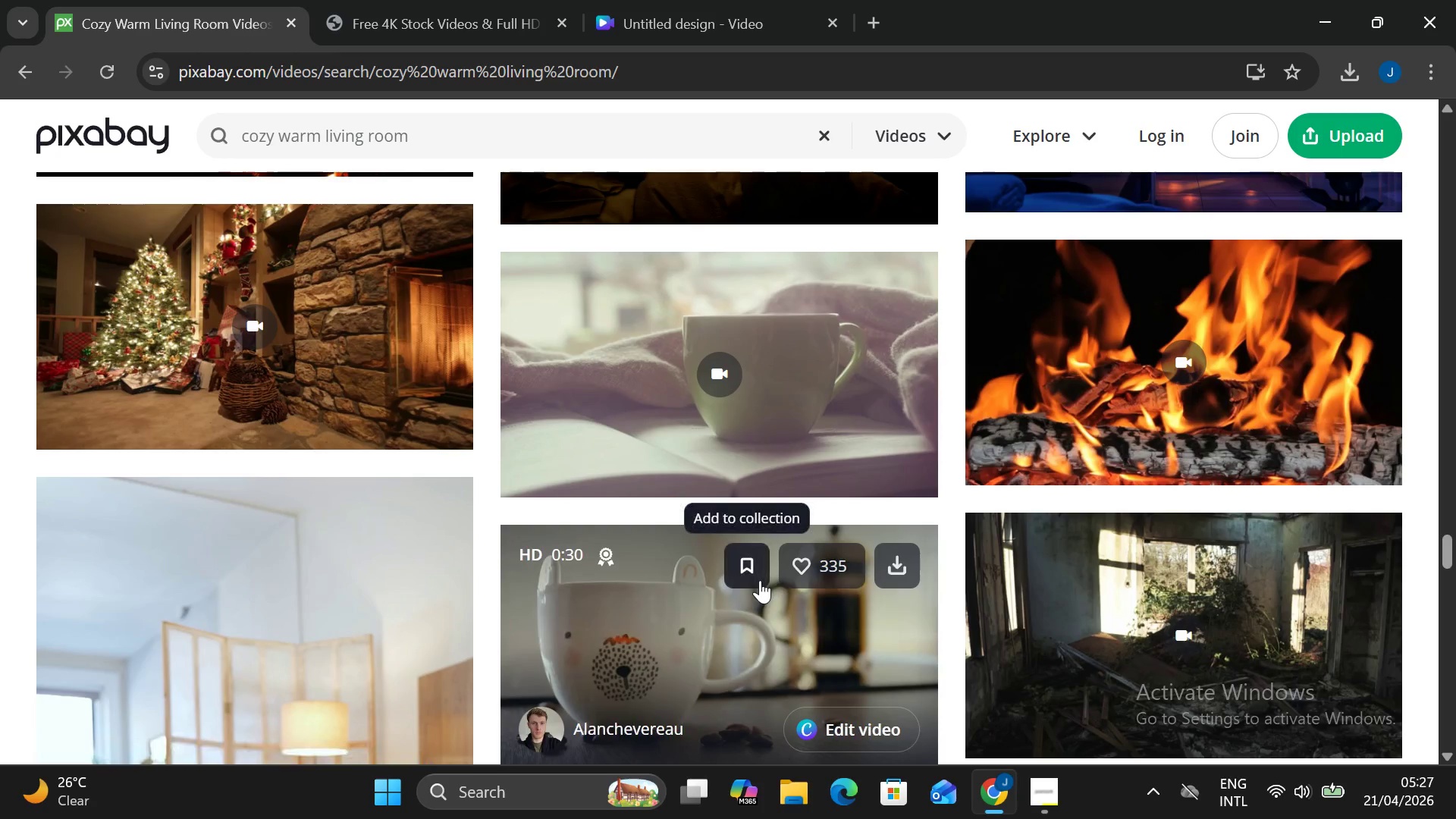 
scroll: coordinate [754, 621], scroll_direction: up, amount: 9.0
 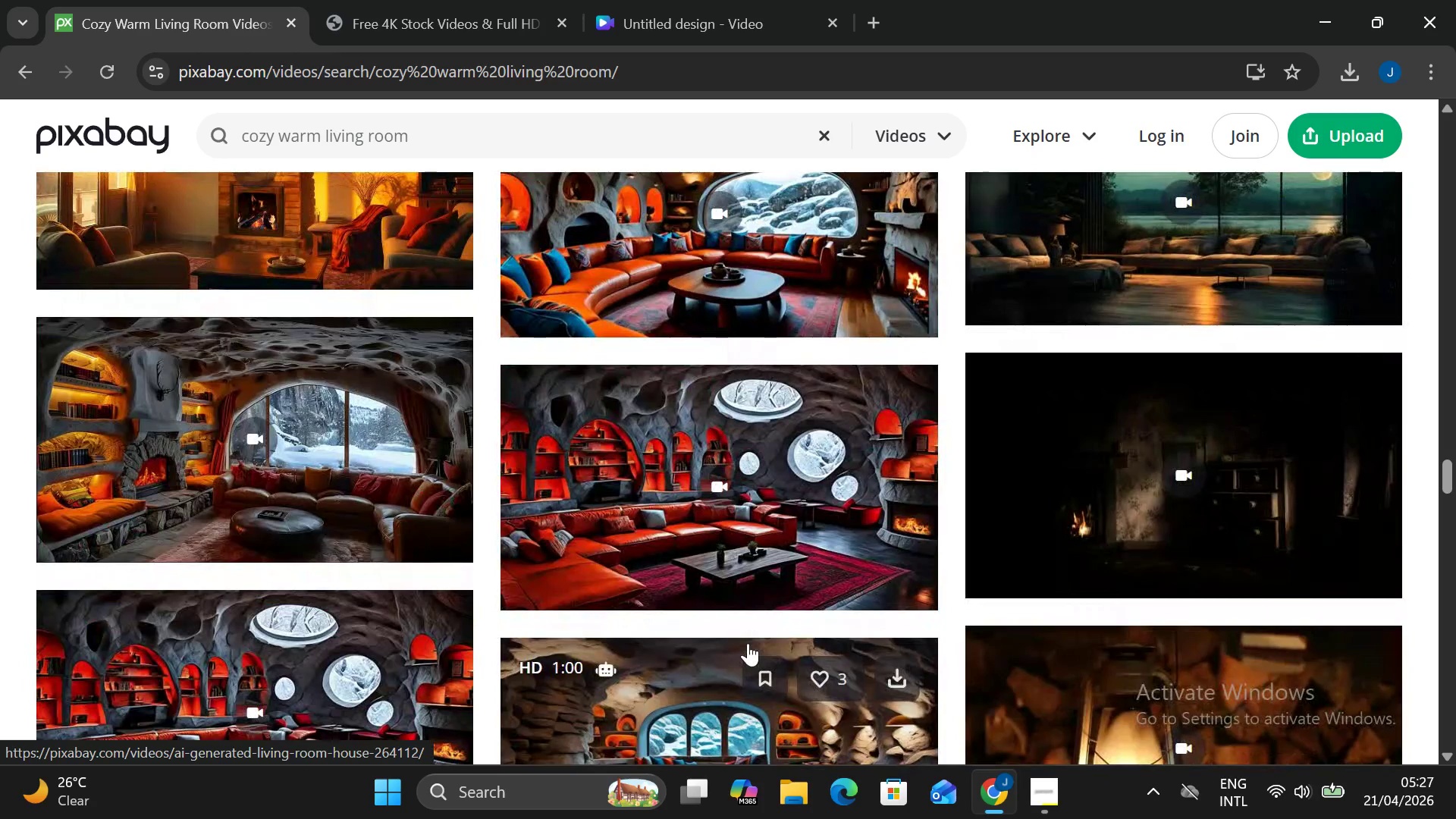 
scroll: coordinate [748, 645], scroll_direction: up, amount: 2.0
 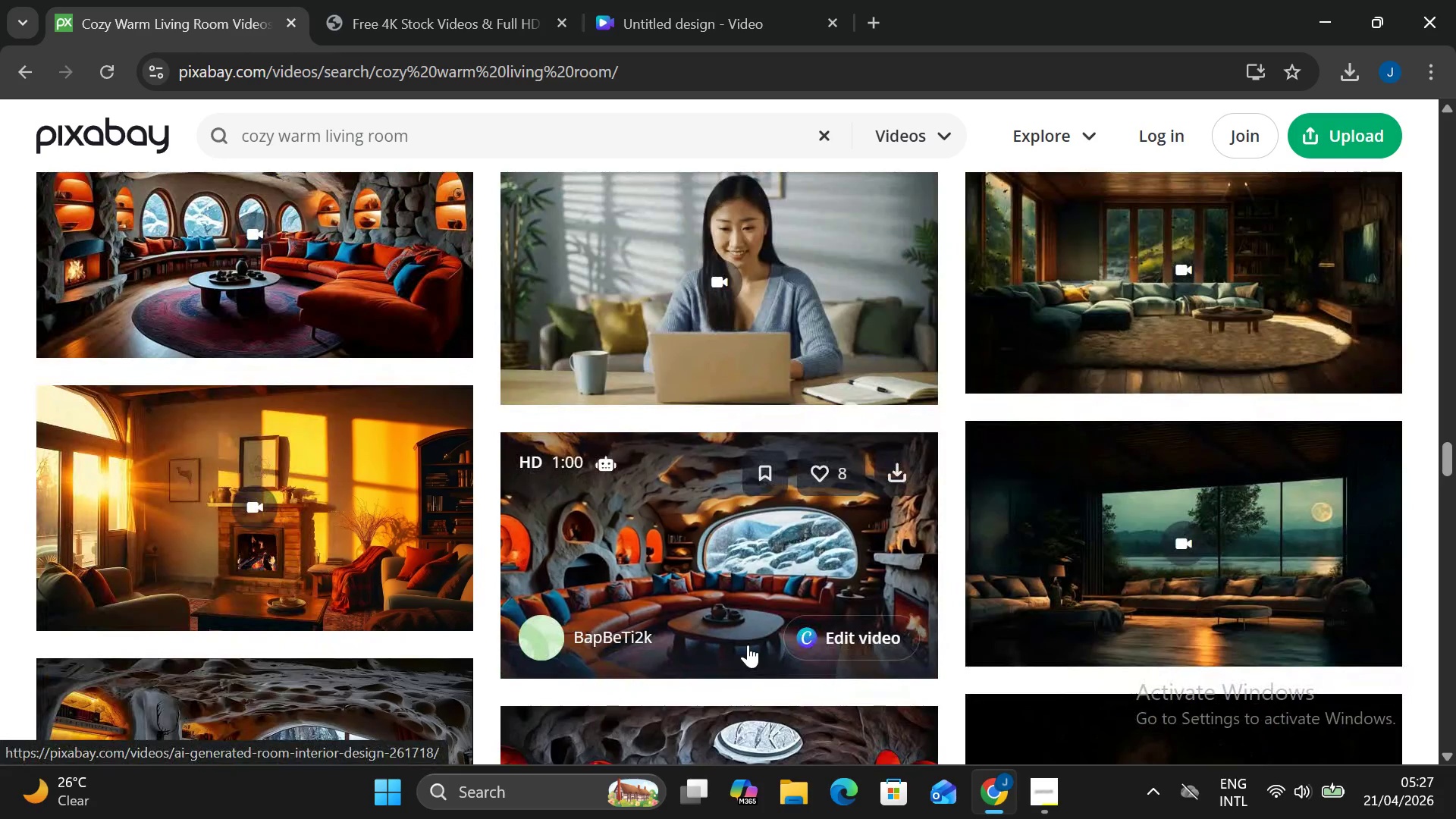 
scroll: coordinate [748, 661], scroll_direction: down, amount: 6.0
 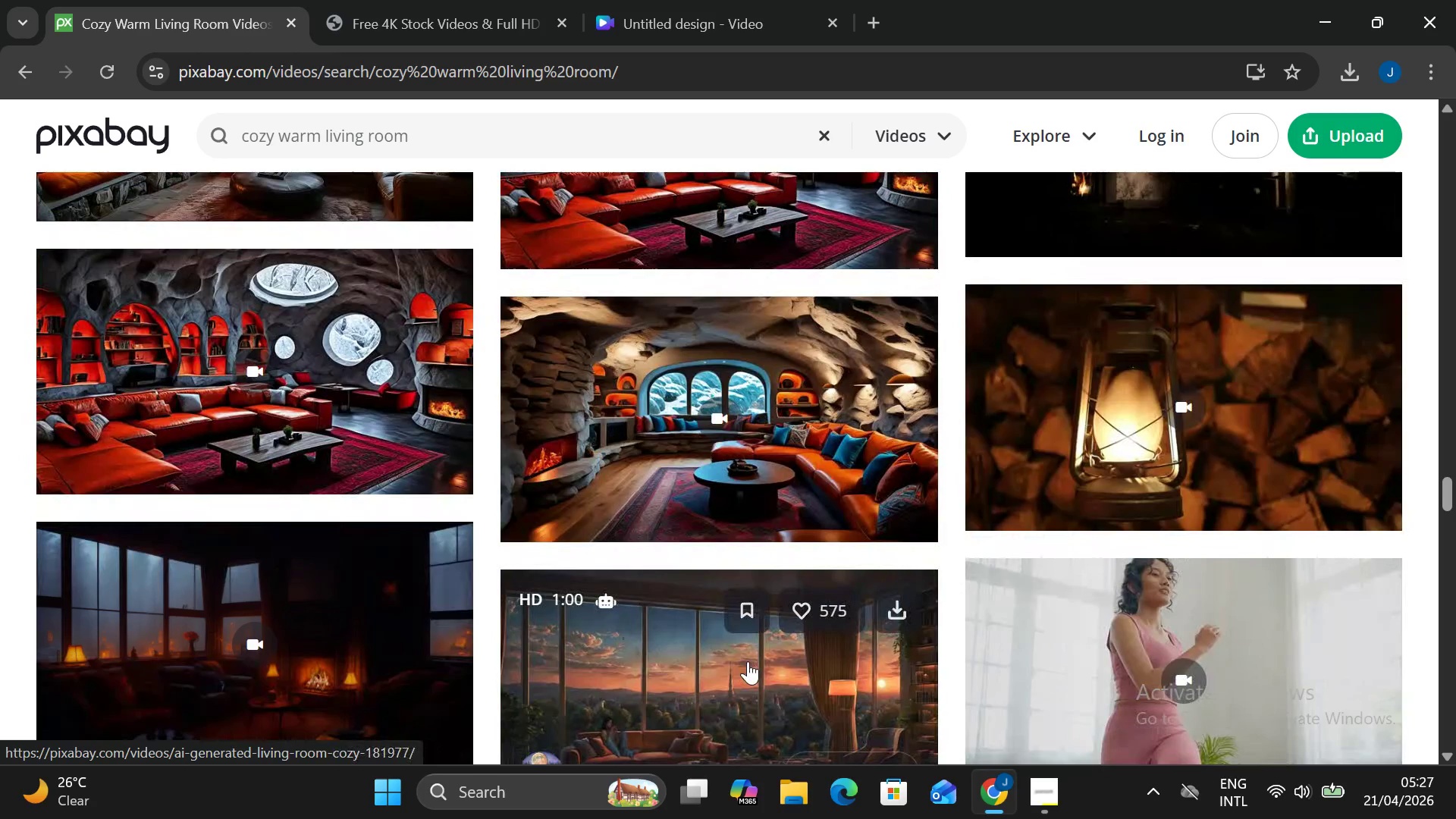 
scroll: coordinate [746, 661], scroll_direction: up, amount: 13.0
 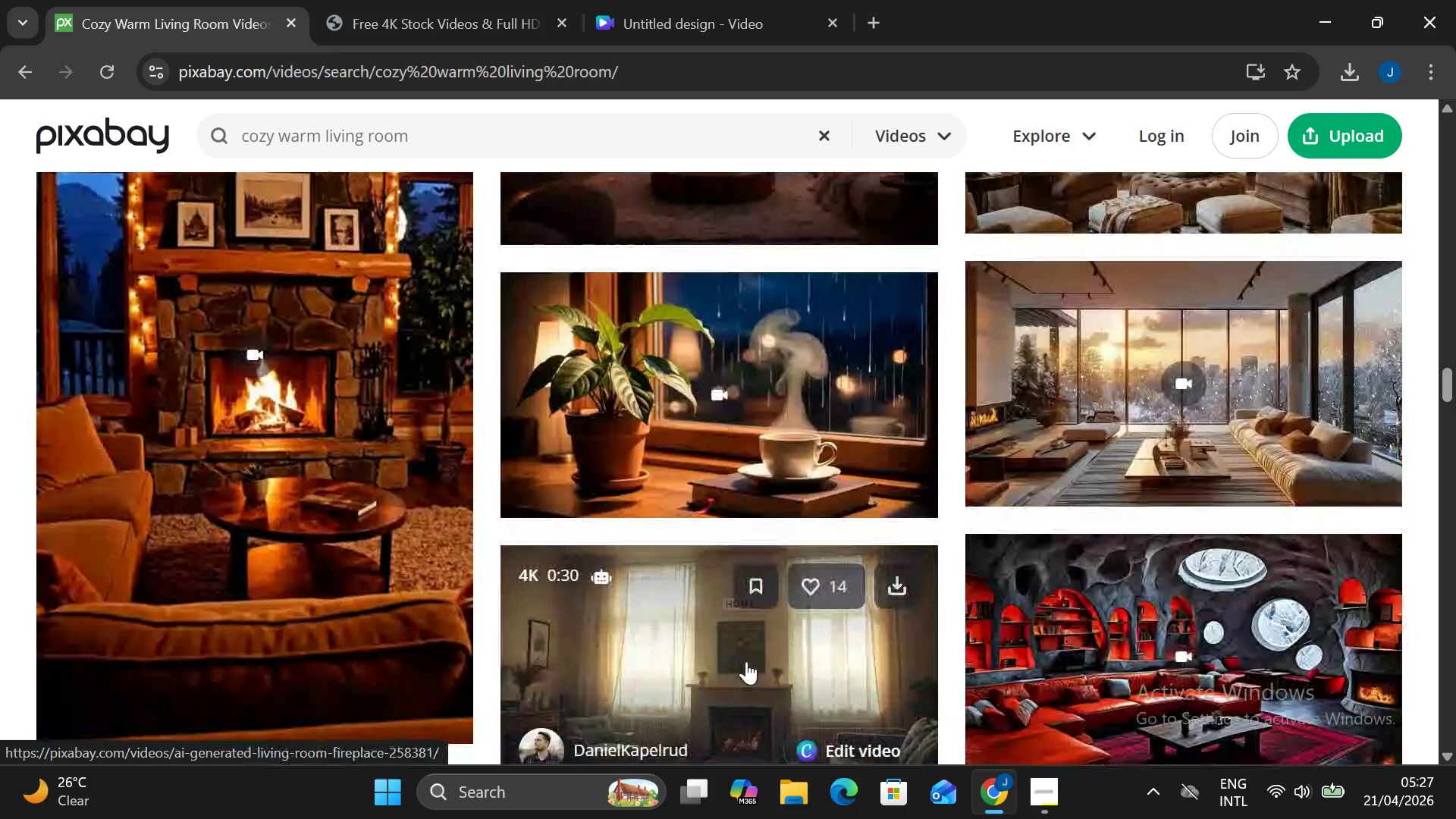 
scroll: coordinate [553, 308], scroll_direction: up, amount: 25.0
 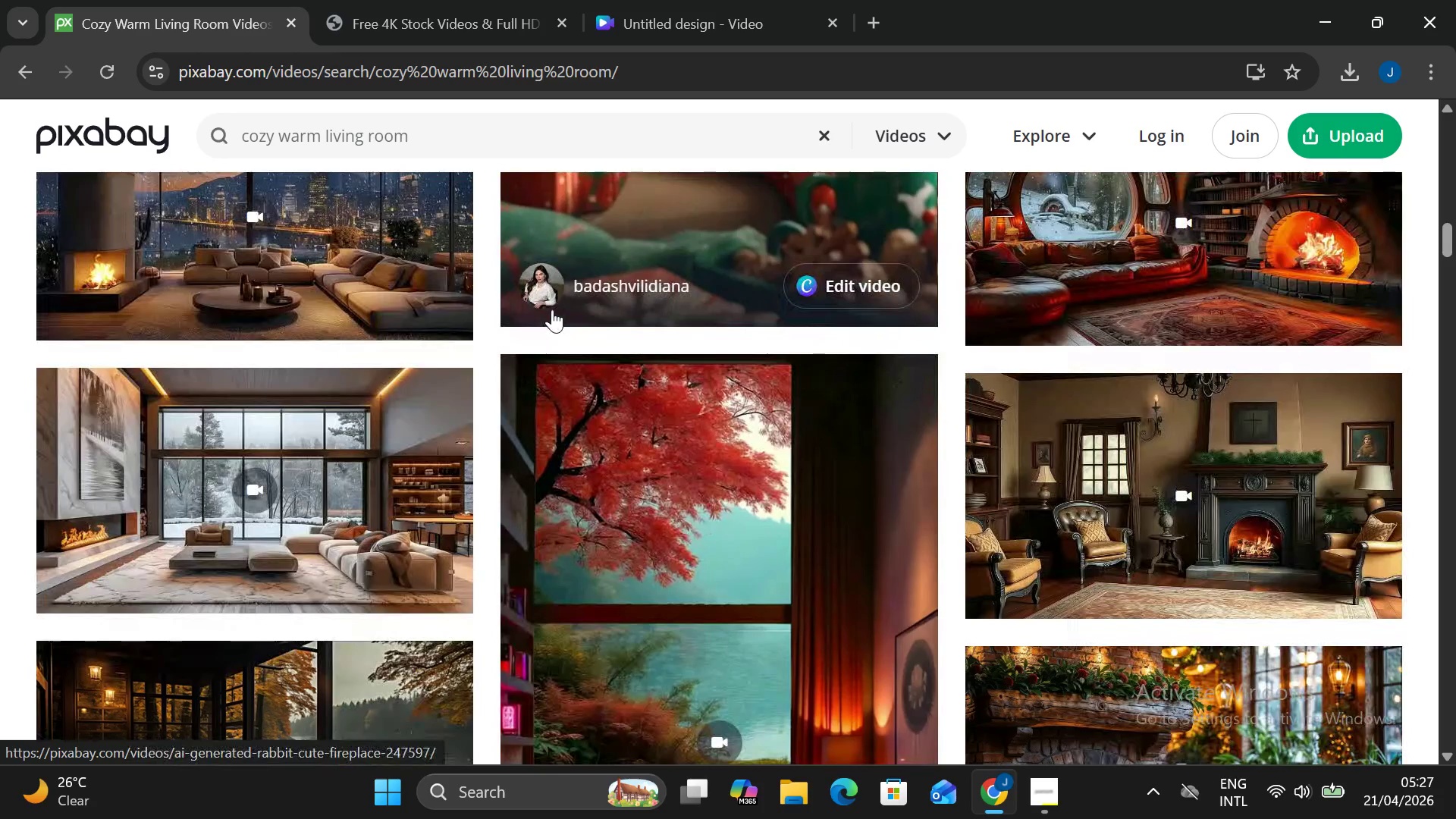 
scroll: coordinate [551, 320], scroll_direction: up, amount: 11.0
 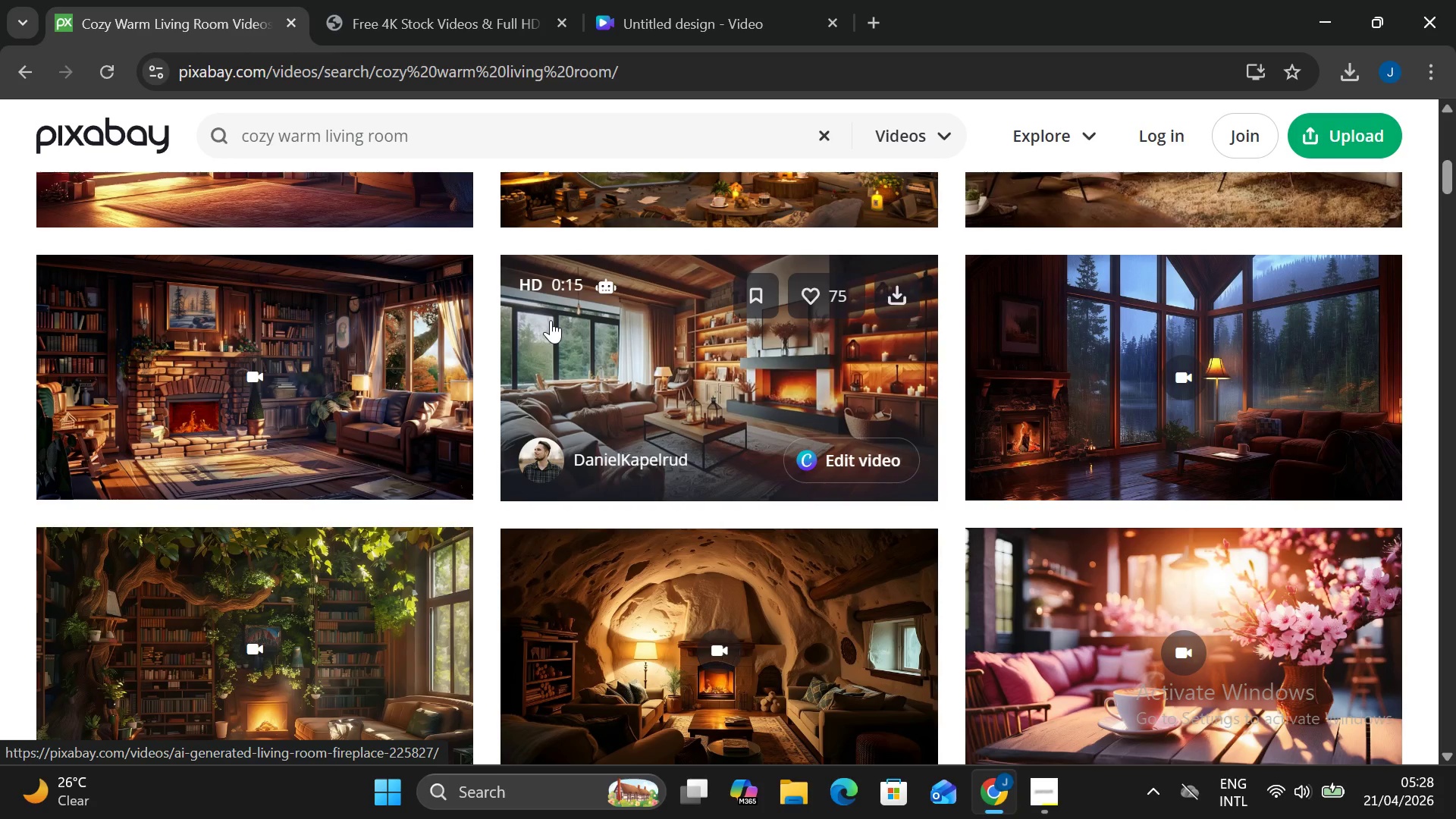 
scroll: coordinate [551, 323], scroll_direction: up, amount: 11.0
 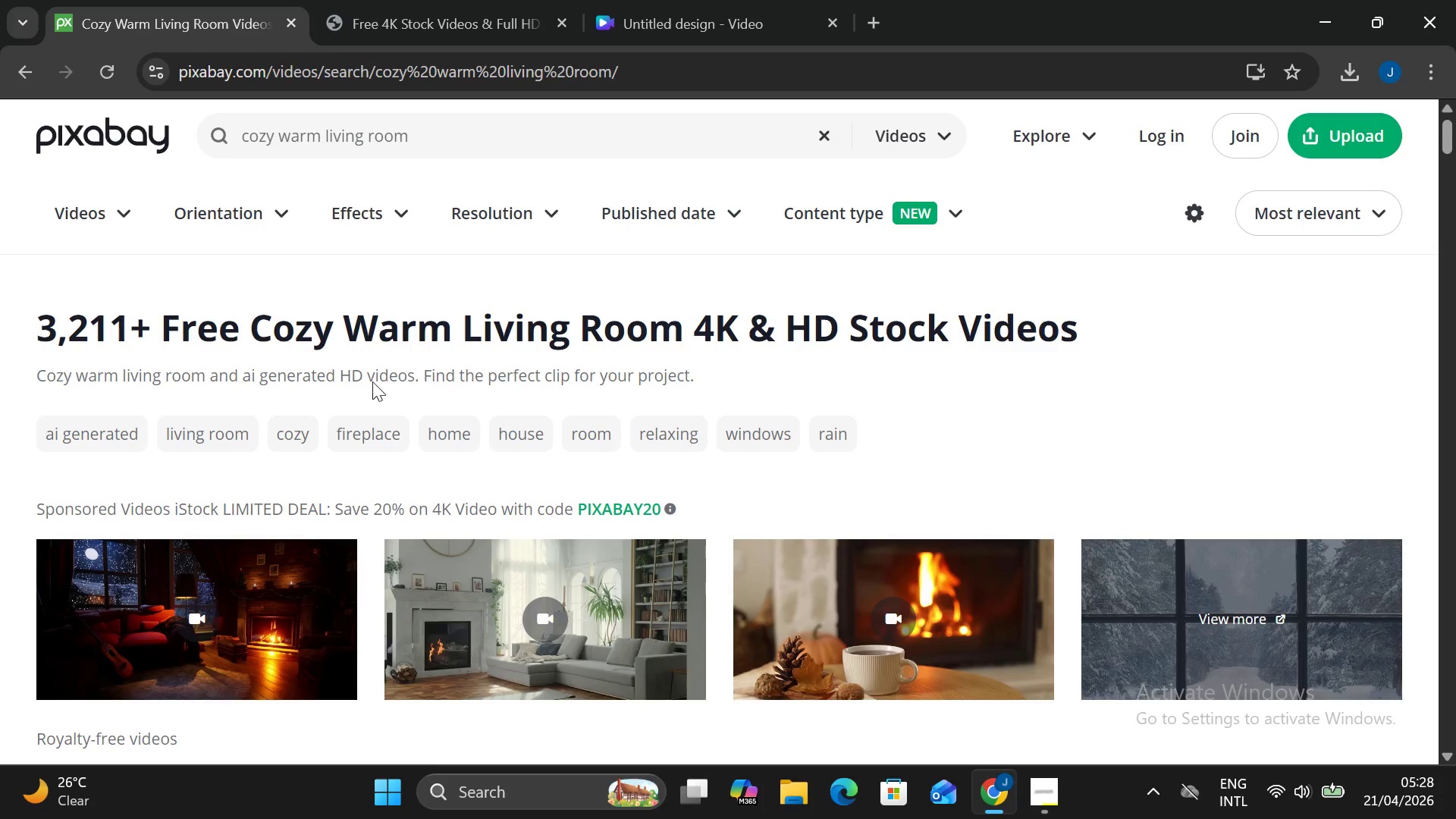 
scroll: coordinate [372, 390], scroll_direction: down, amount: 2.0
 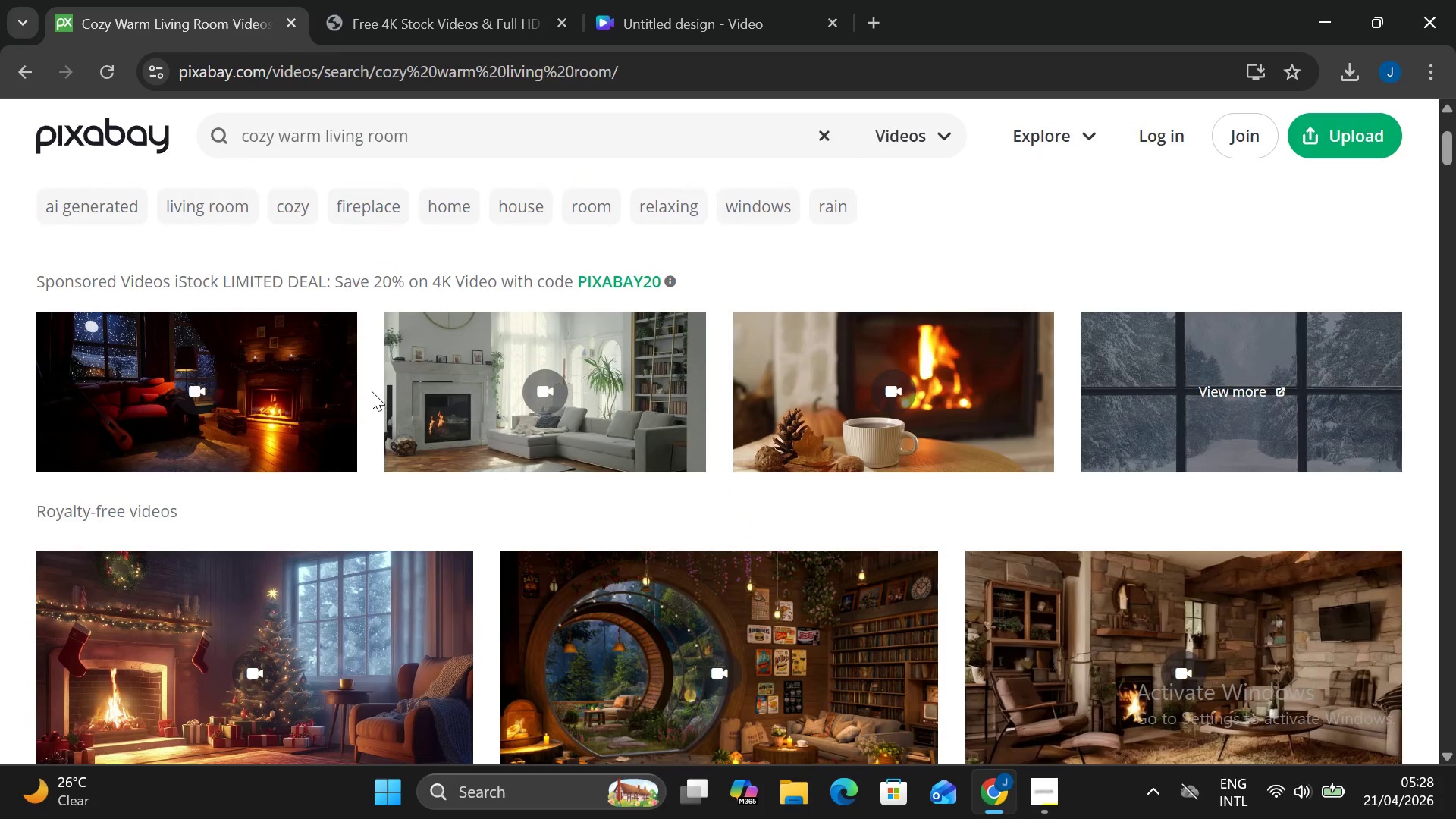 
wait(5.77)
 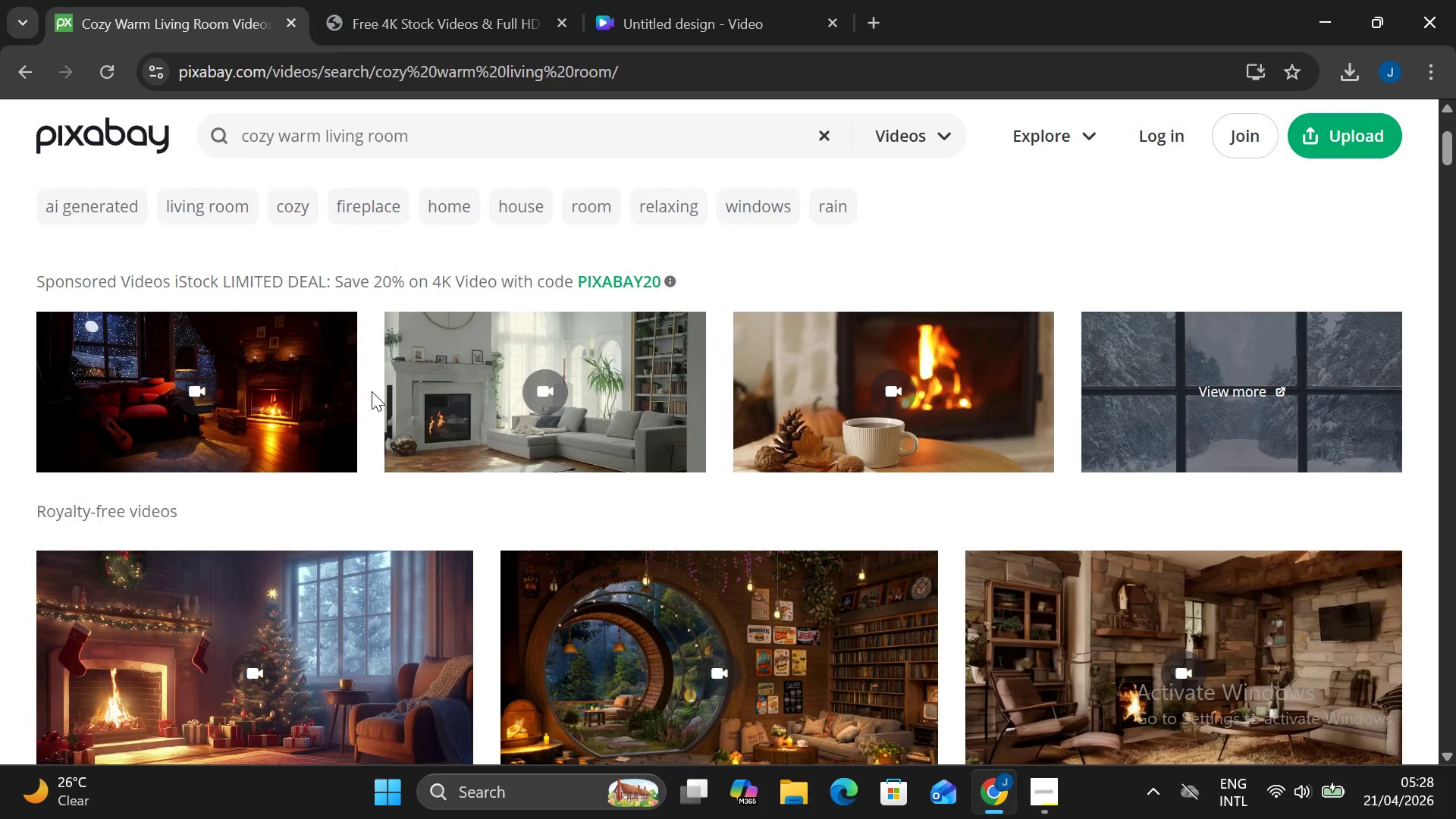 
scroll: coordinate [372, 391], scroll_direction: up, amount: 3.0
 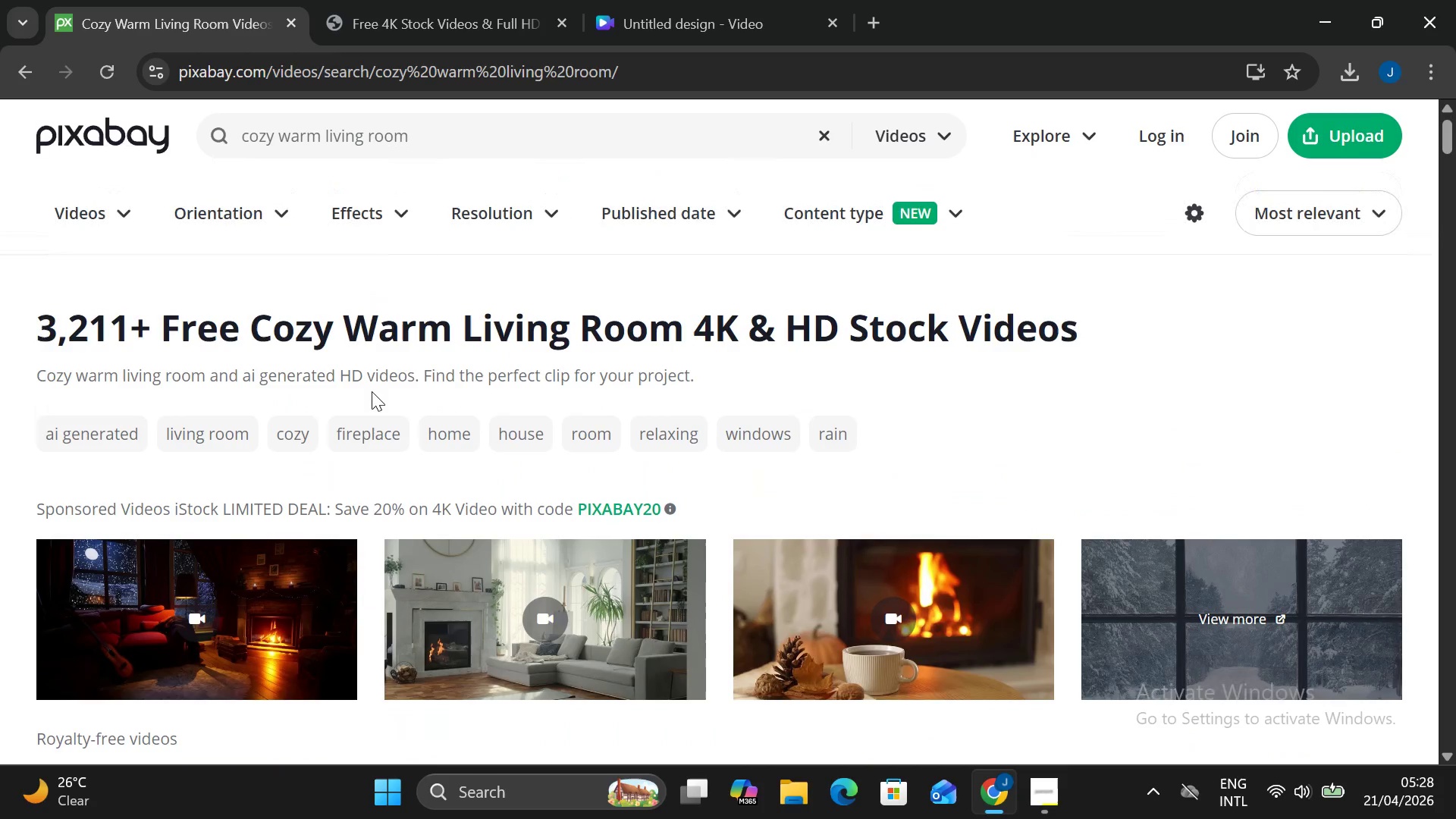 
wait(6.52)
 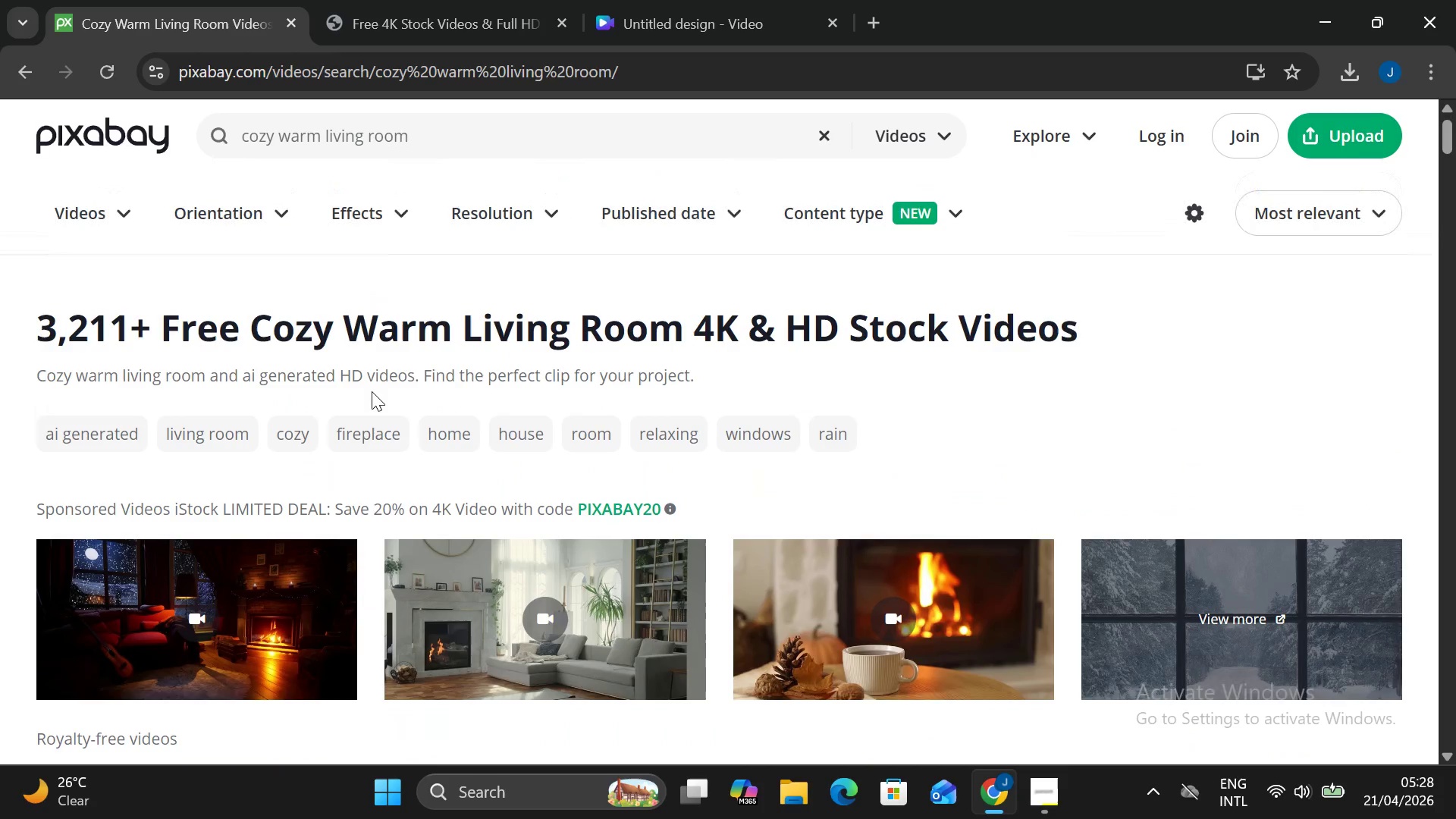 
scroll: coordinate [372, 393], scroll_direction: down, amount: 2.0
 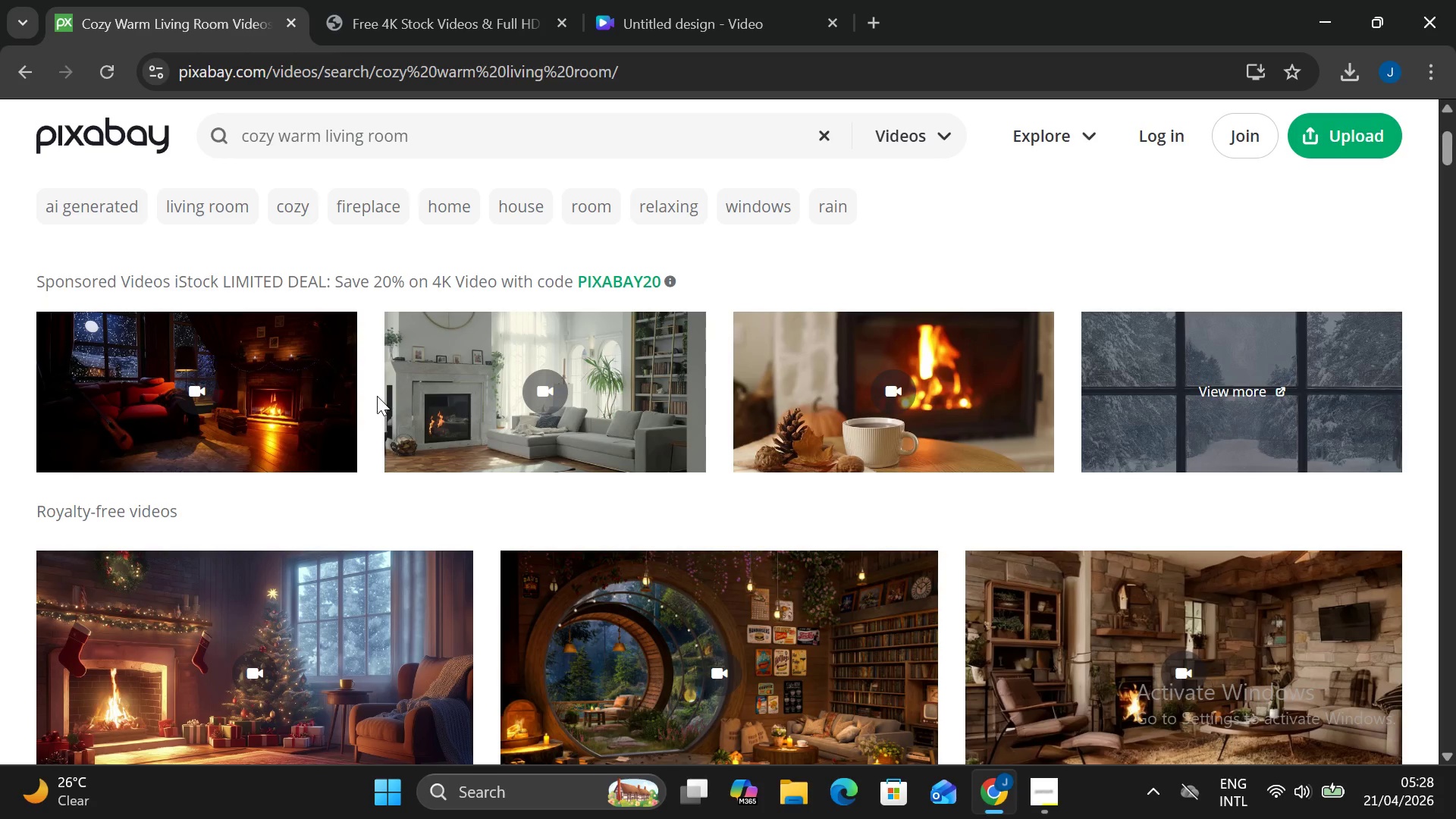 
wait(5.28)
 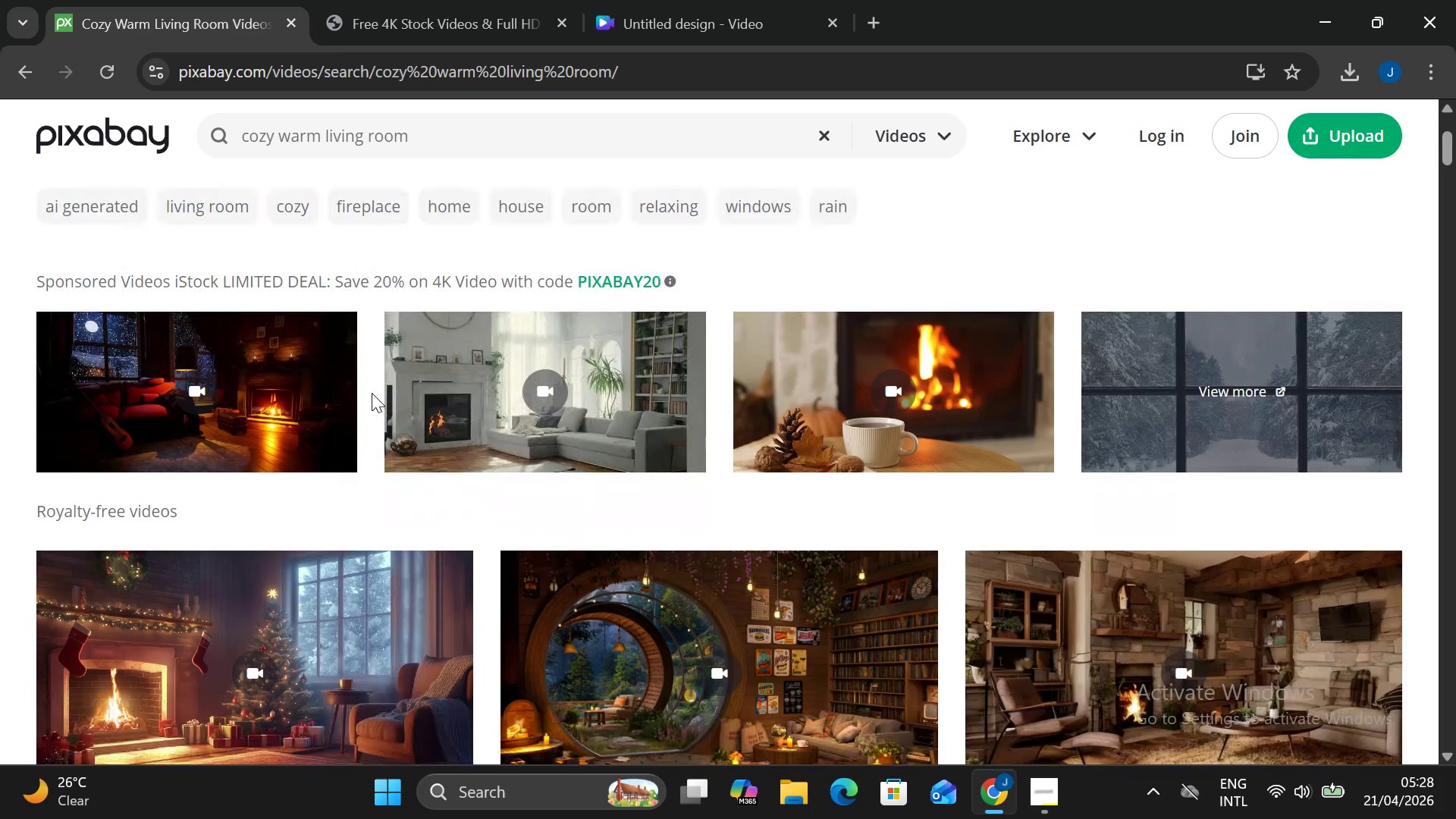 
scroll: coordinate [378, 406], scroll_direction: down, amount: 4.0
 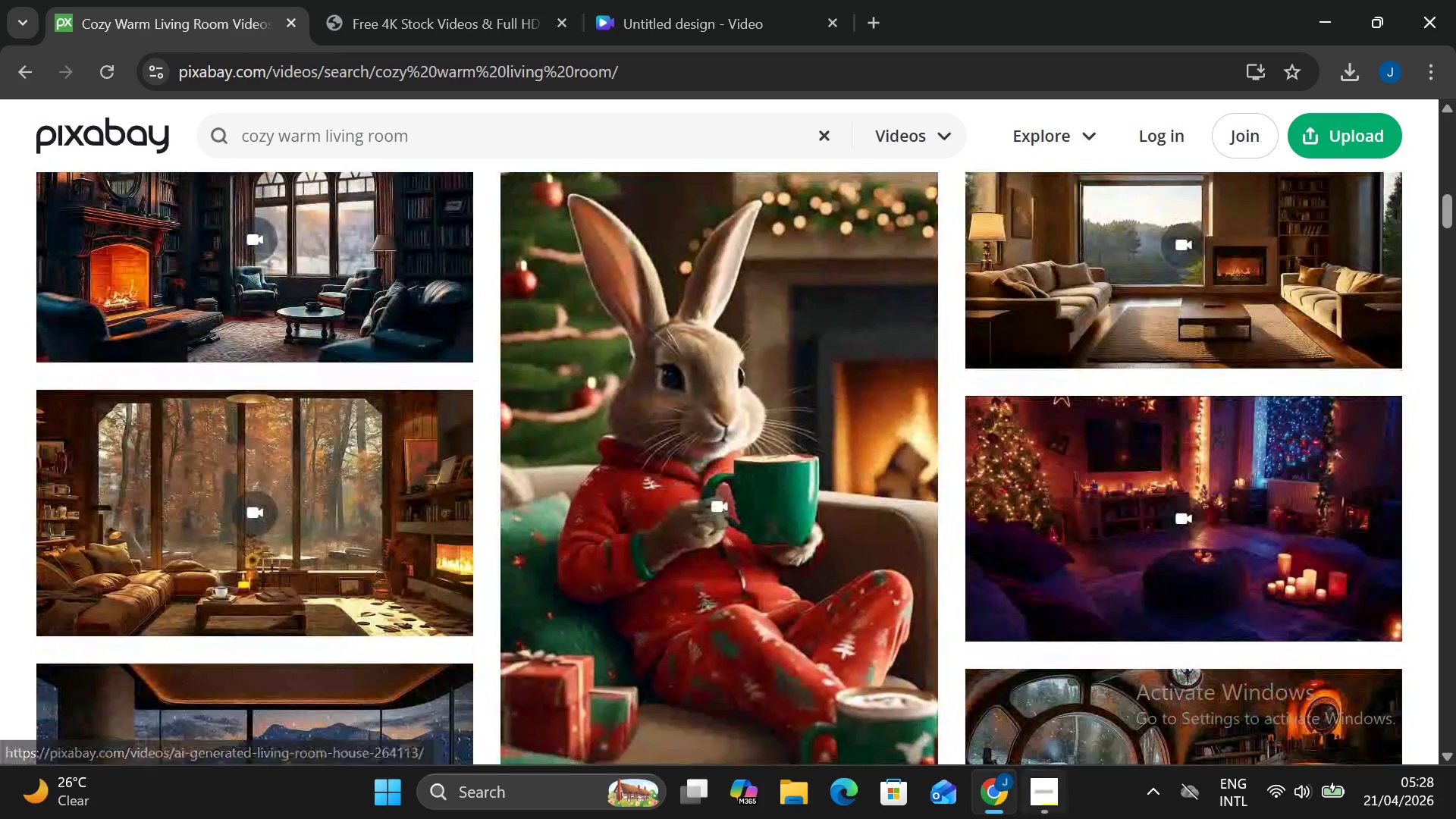 
left_click([1036, 807])